 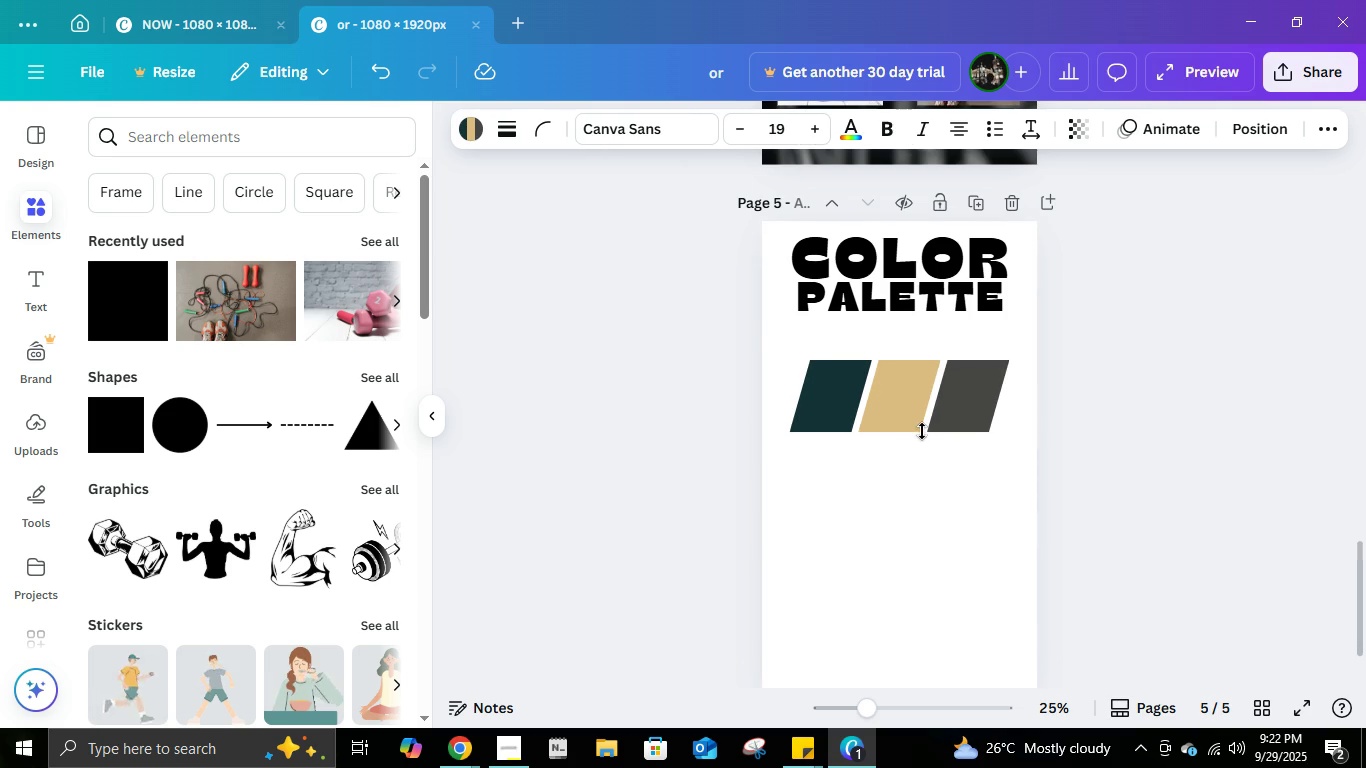 
key(Control+ControlLeft)
 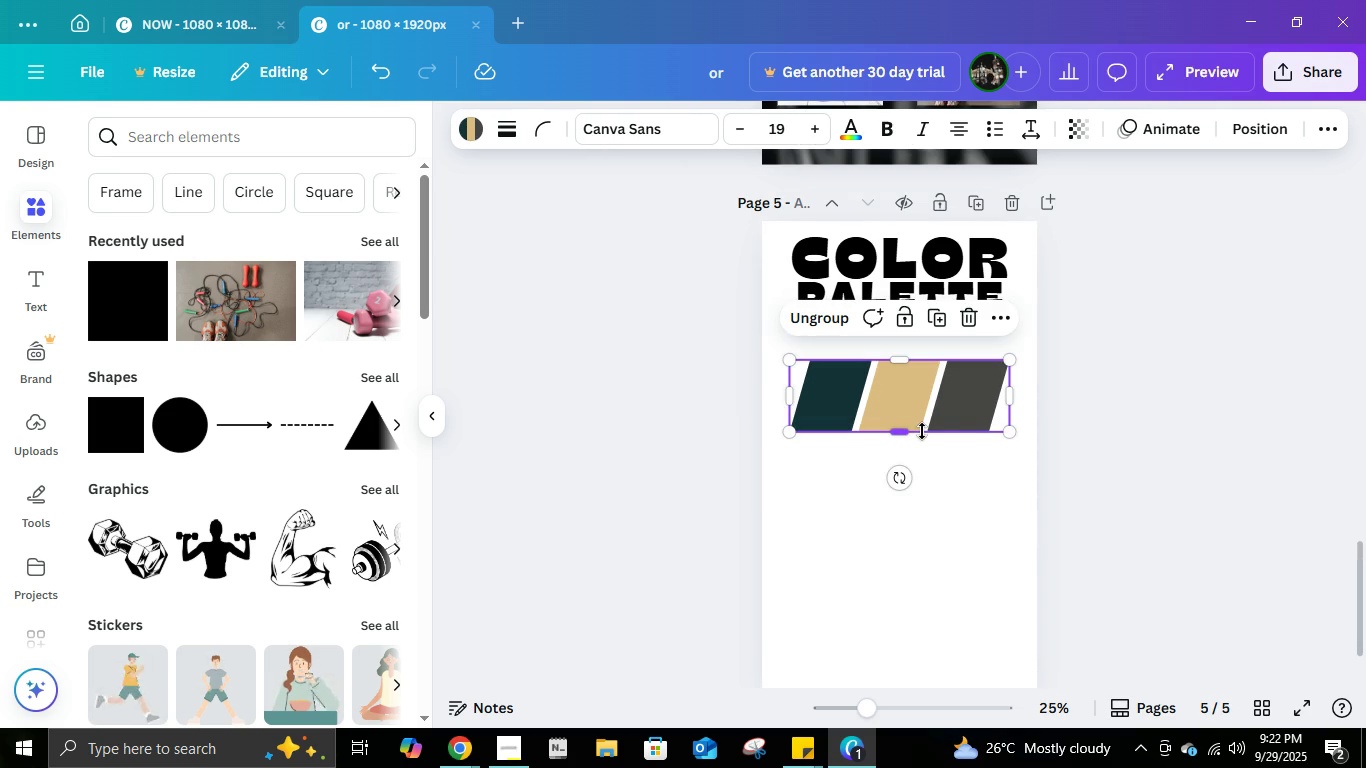 
key(Control+Z)
 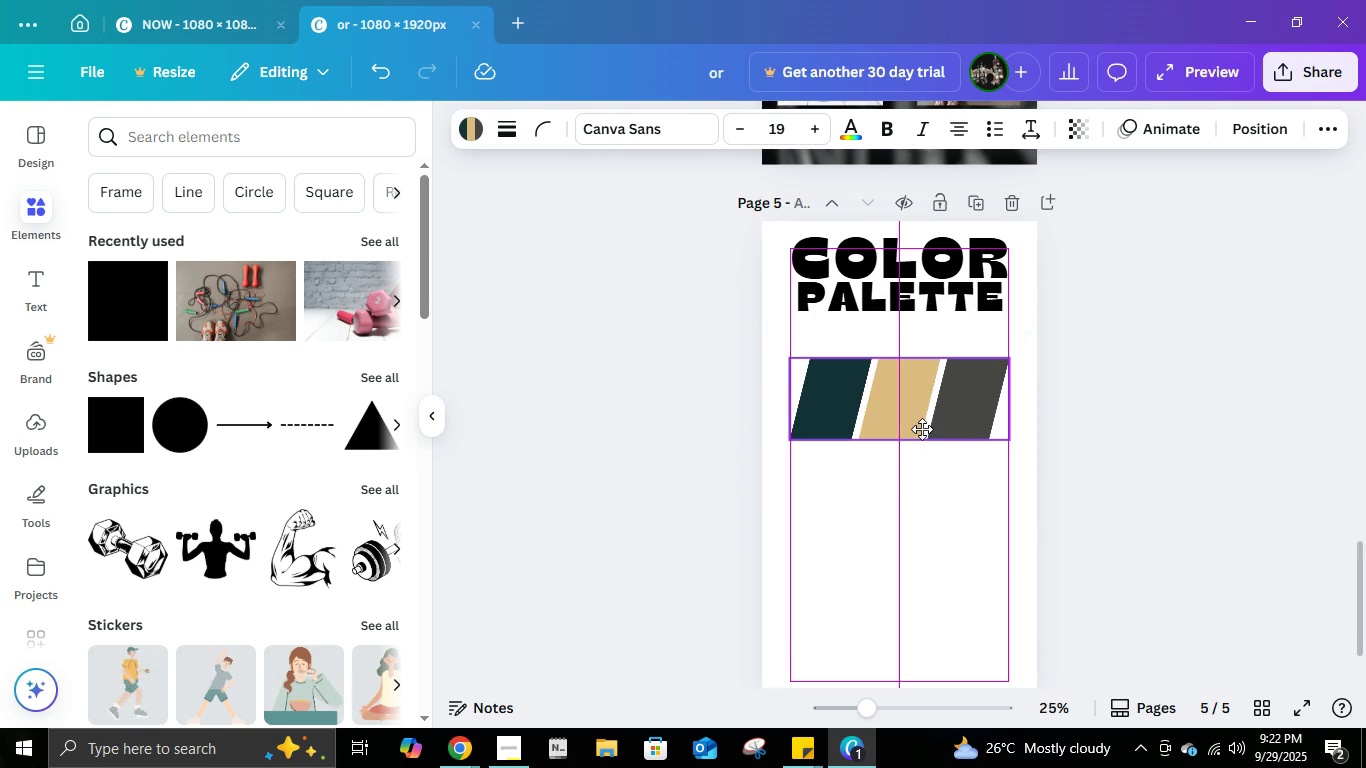 
left_click([1152, 485])
 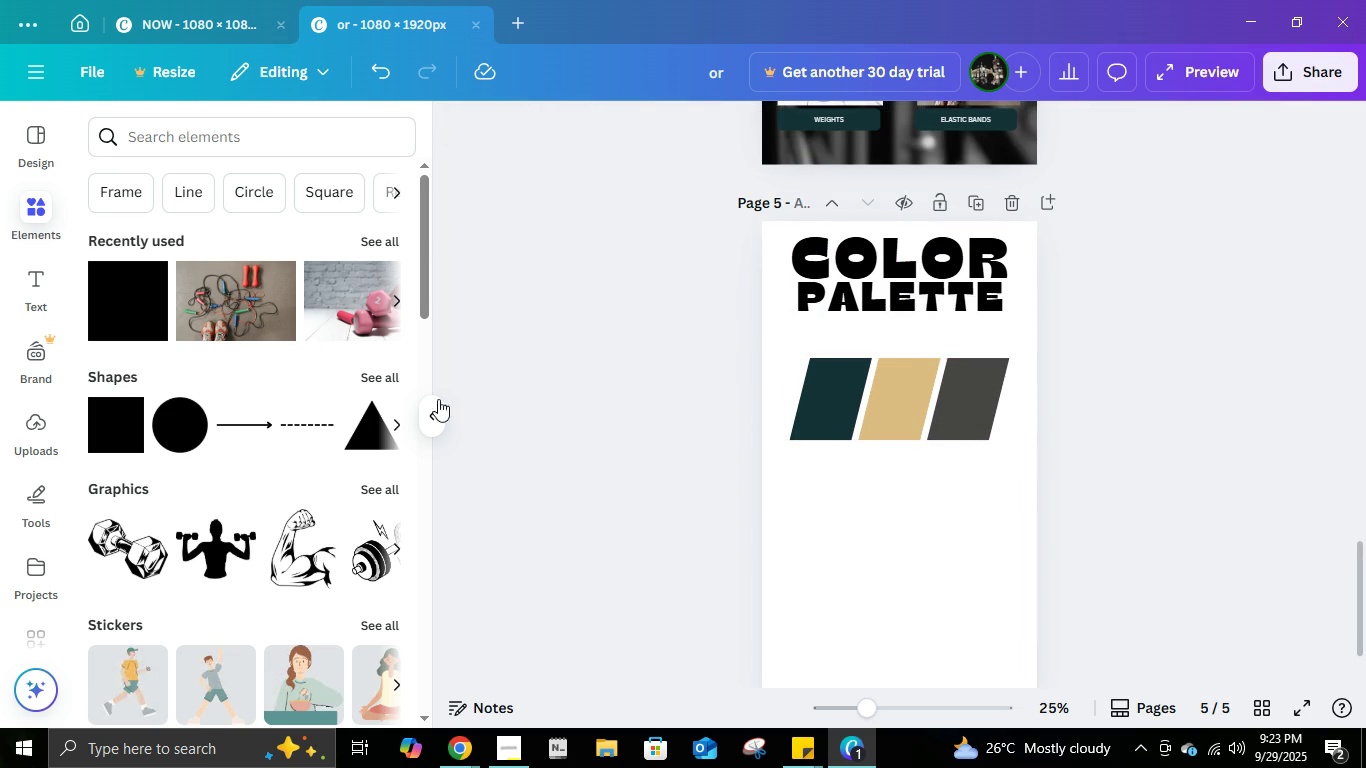 
scroll: coordinate [876, 273], scroll_direction: up, amount: 19.0
 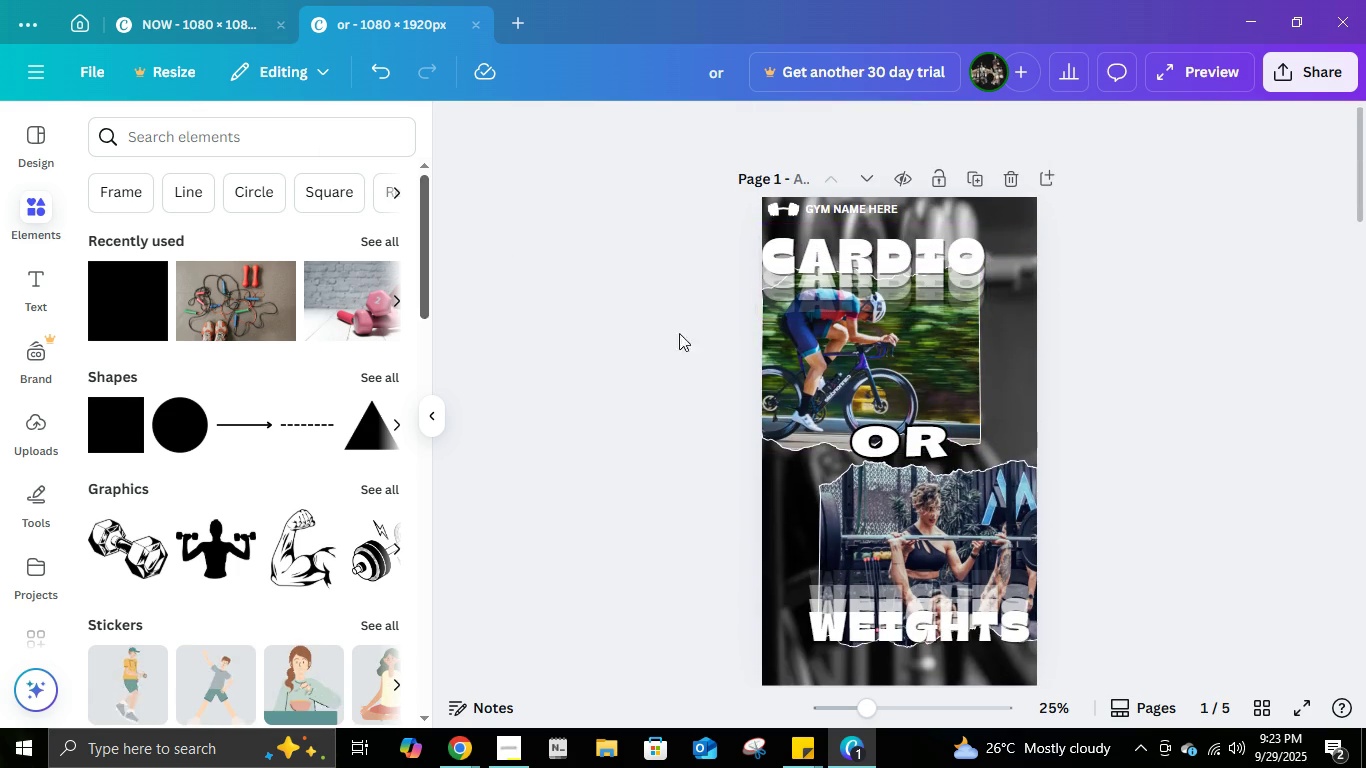 
scroll: coordinate [878, 394], scroll_direction: down, amount: 24.0
 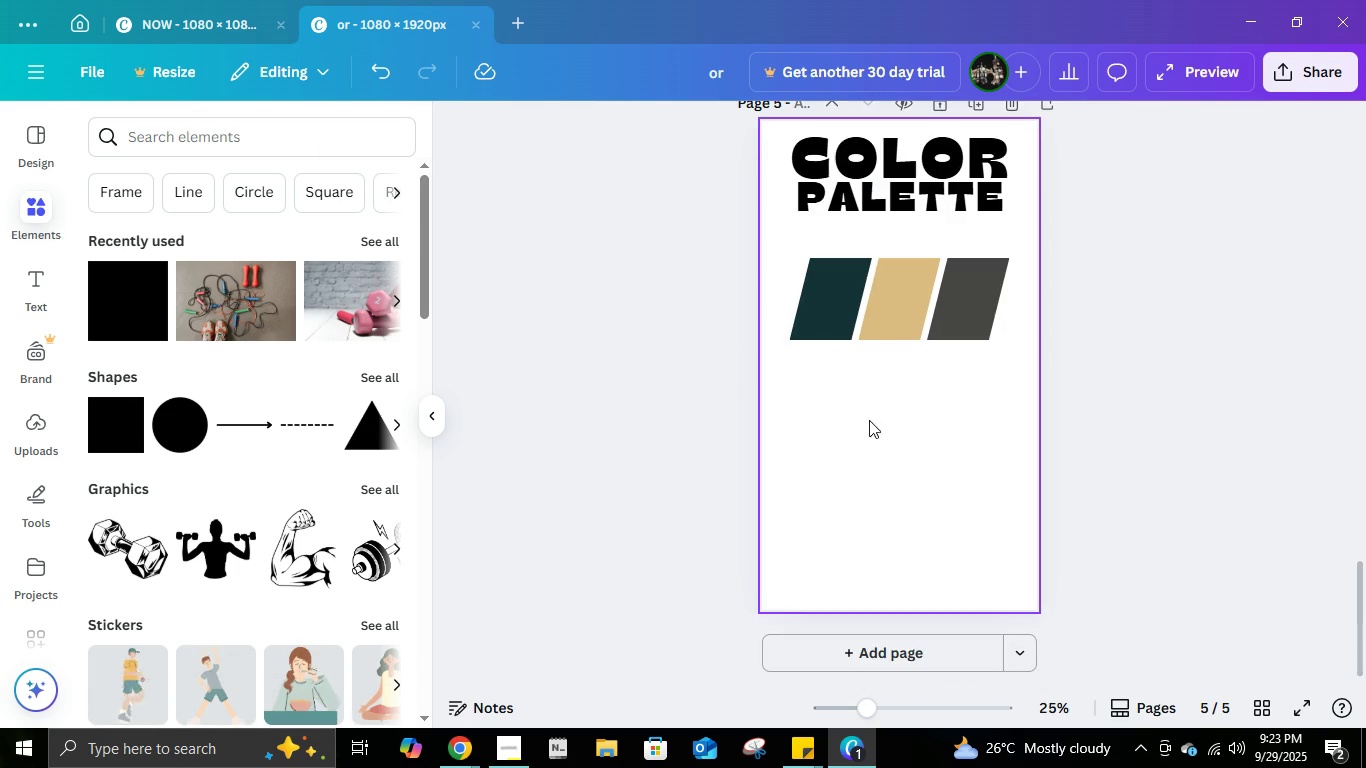 
scroll: coordinate [961, 425], scroll_direction: up, amount: 1.0
 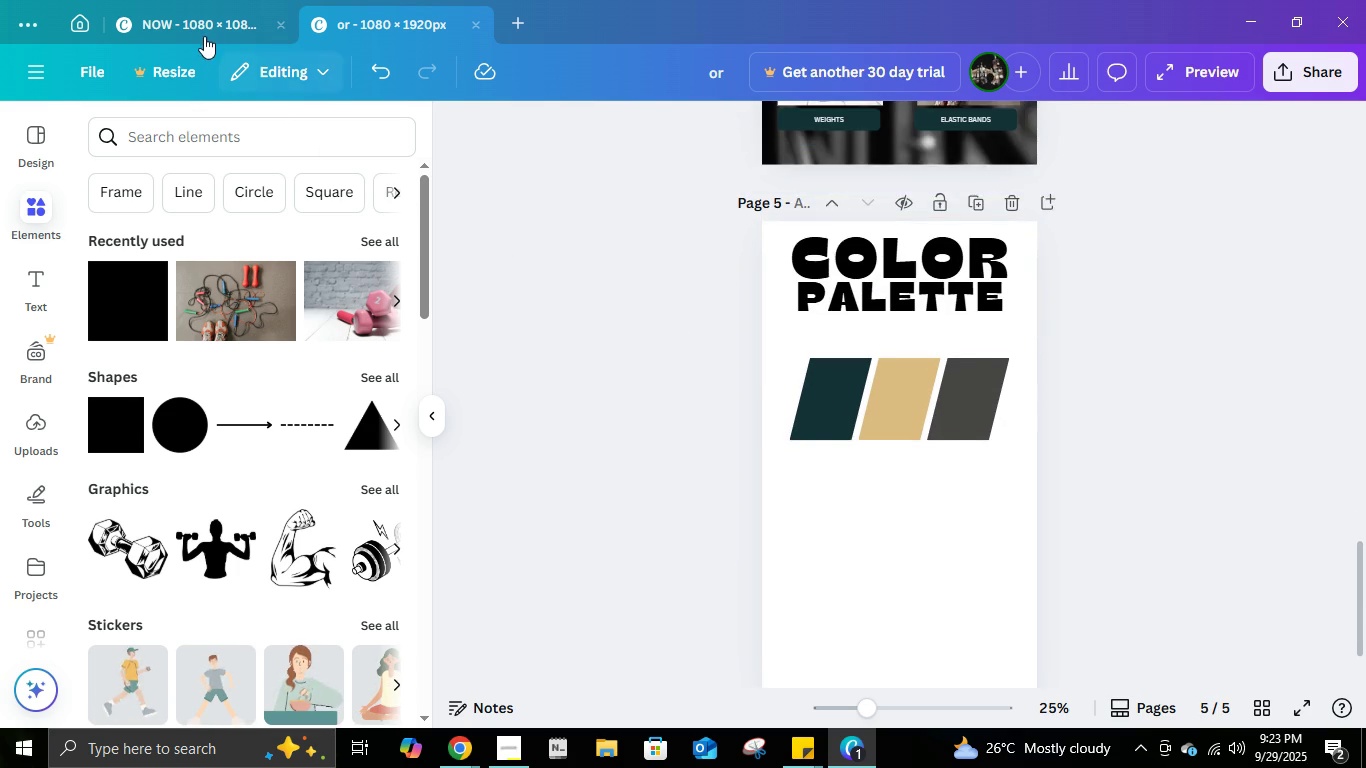 
left_click([200, 32])
 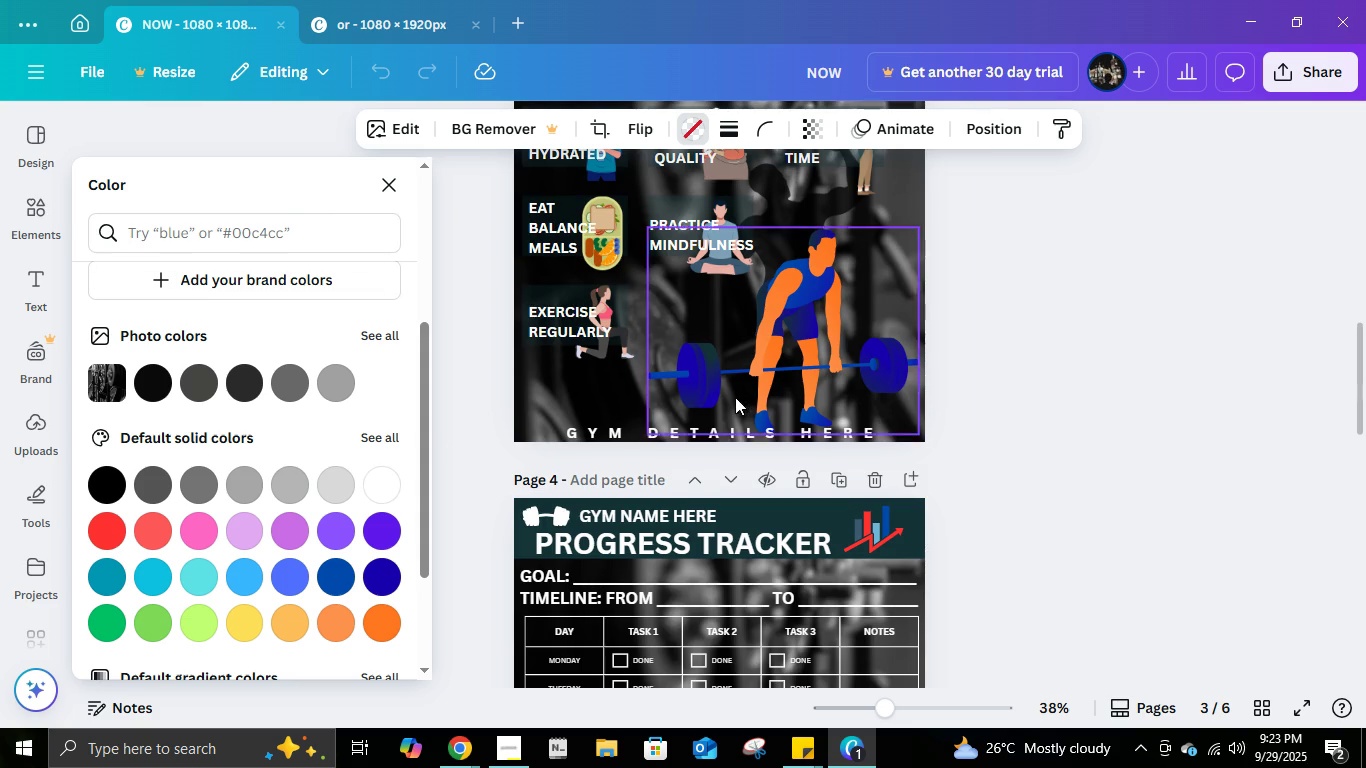 
scroll: coordinate [738, 399], scroll_direction: up, amount: 15.0
 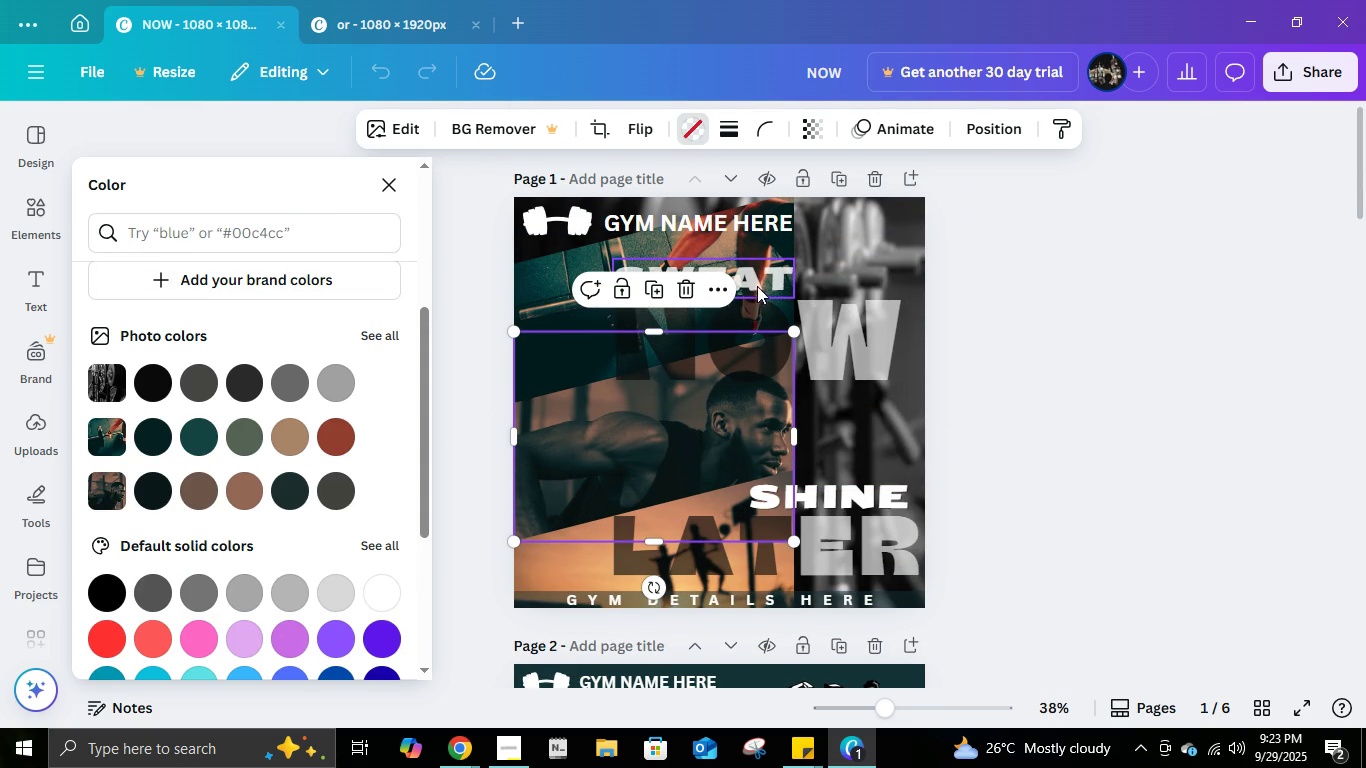 
left_click([758, 283])